 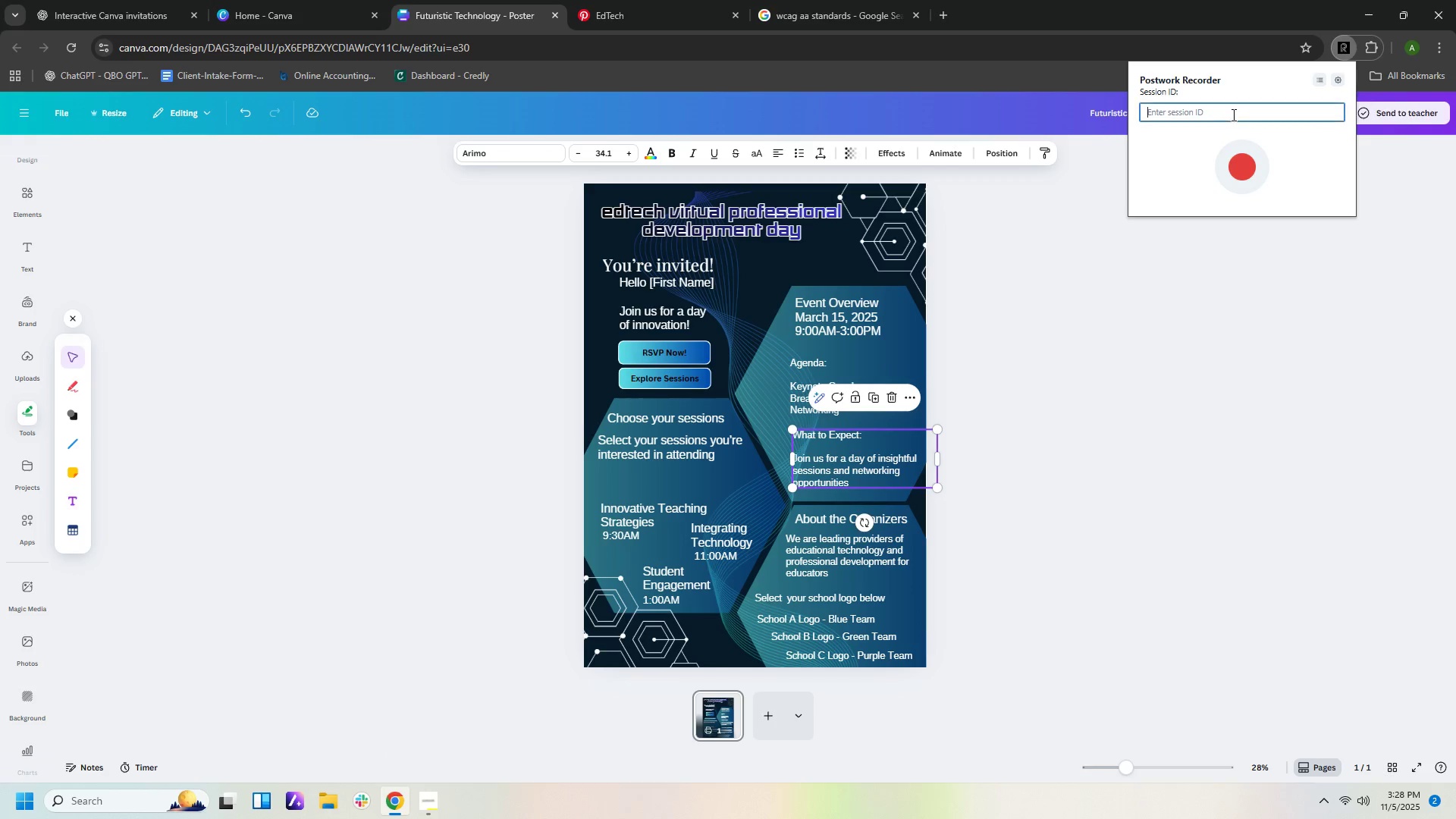 
key(Control+V)
 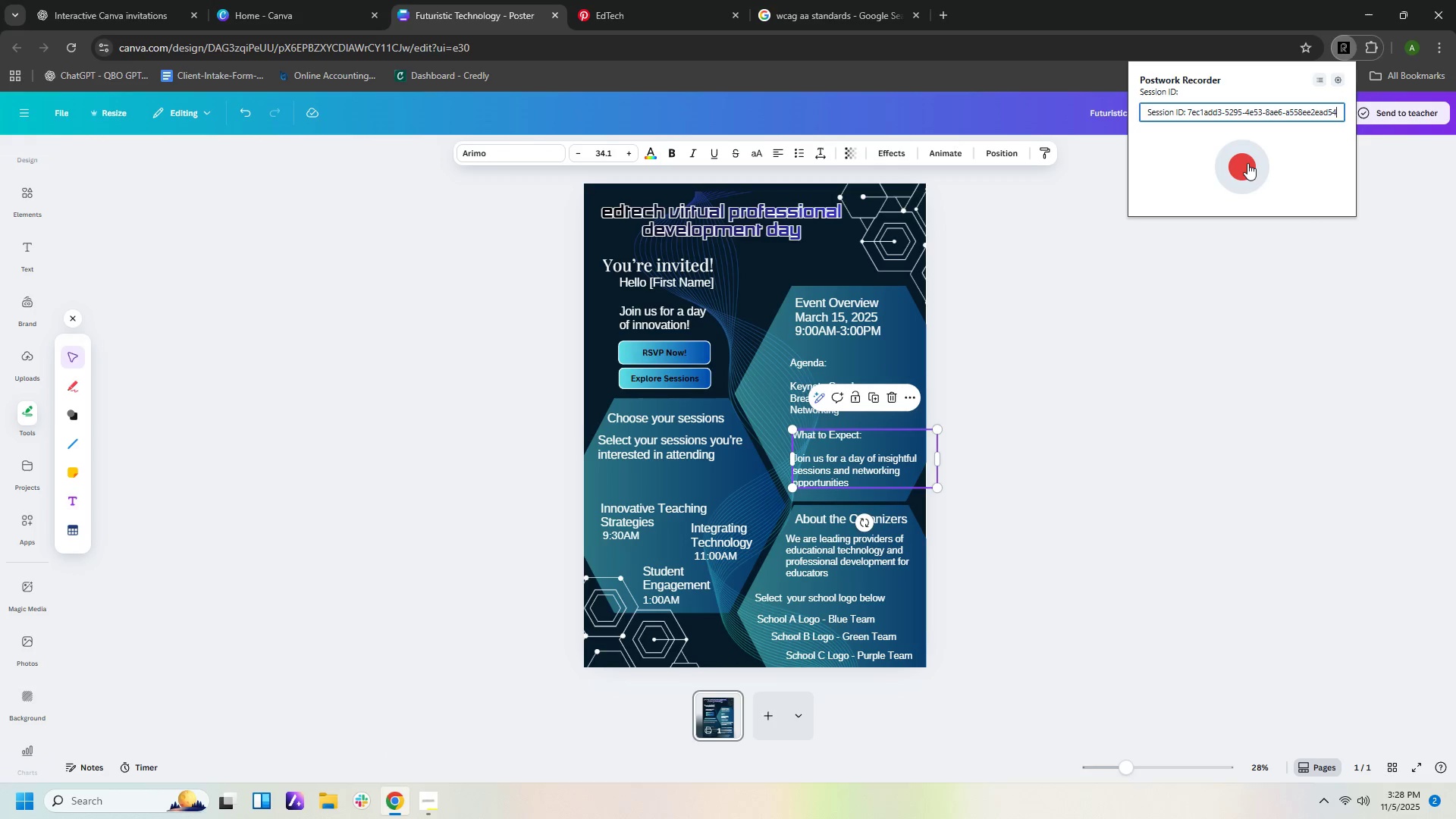 
left_click([1247, 163])
 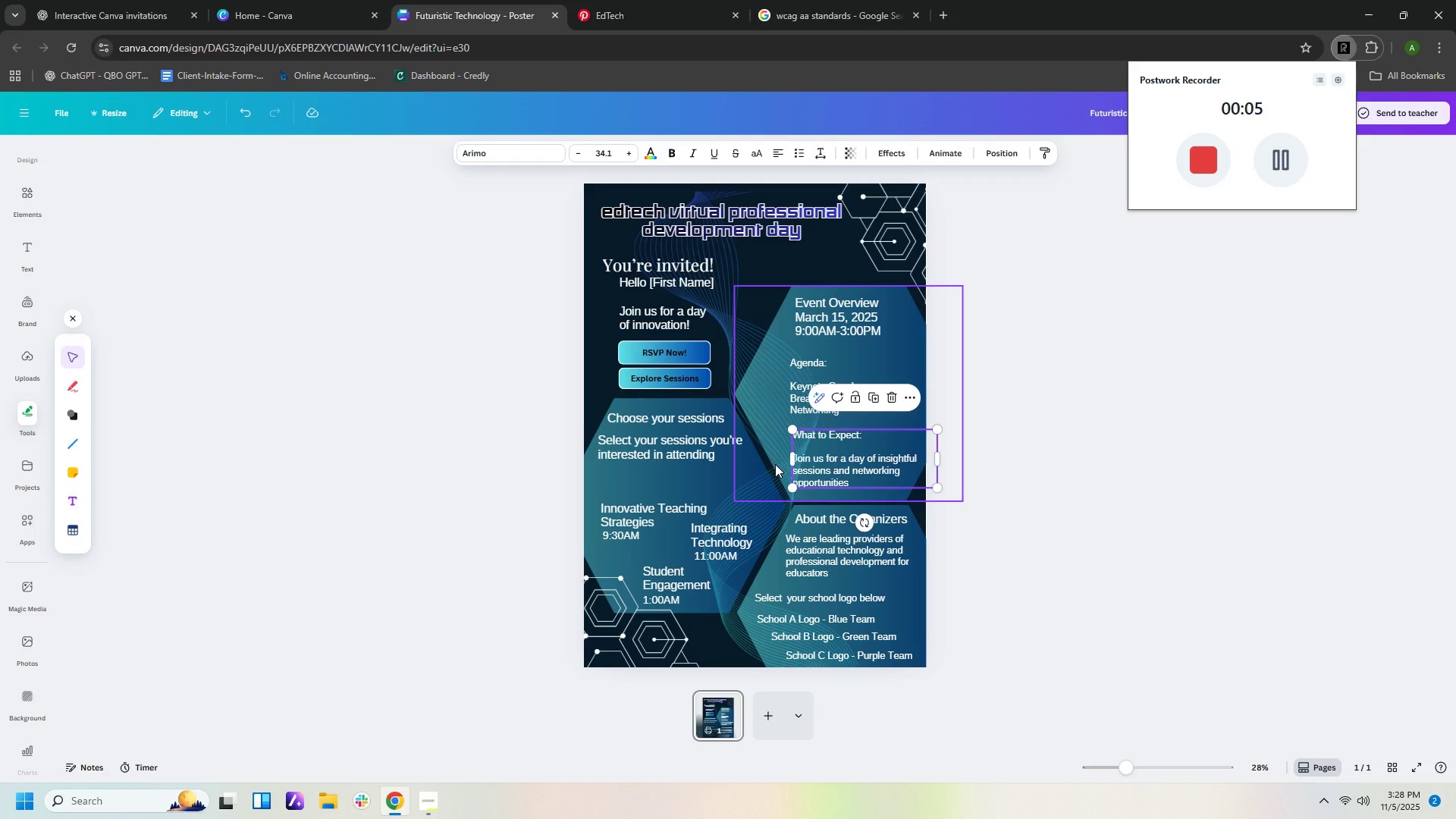 
wait(11.15)
 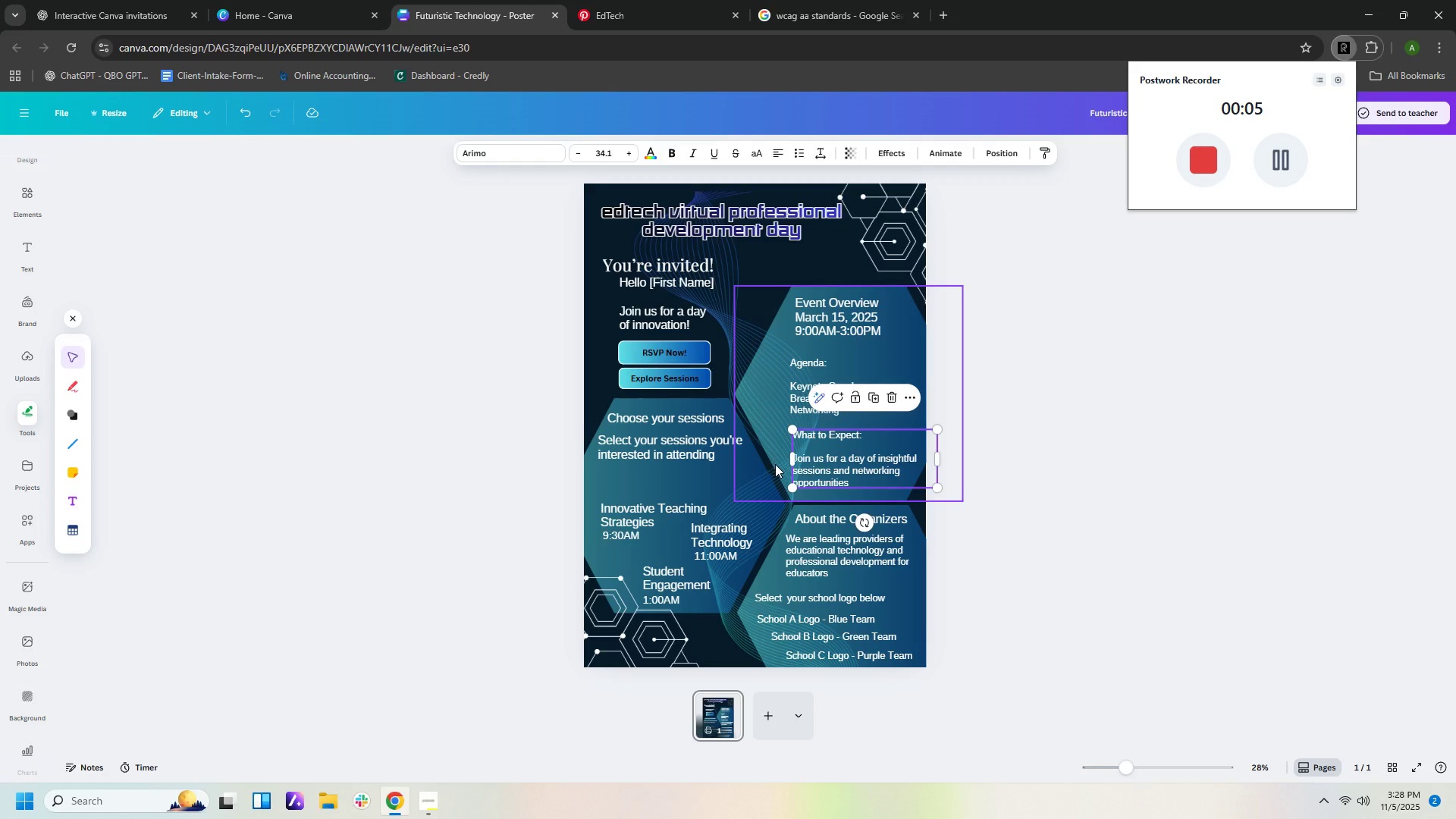 
left_click([1112, 508])
 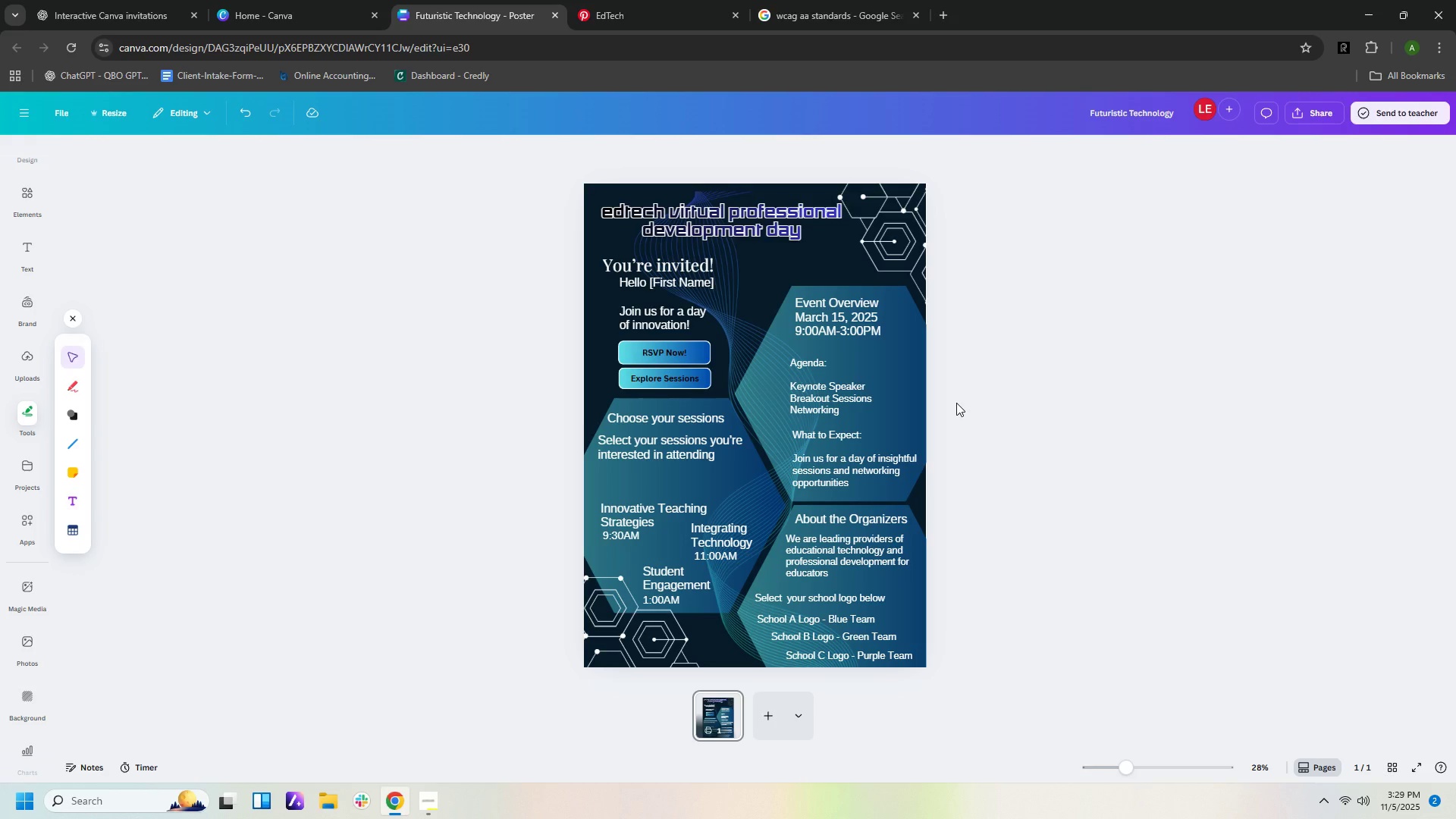 
wait(15.36)
 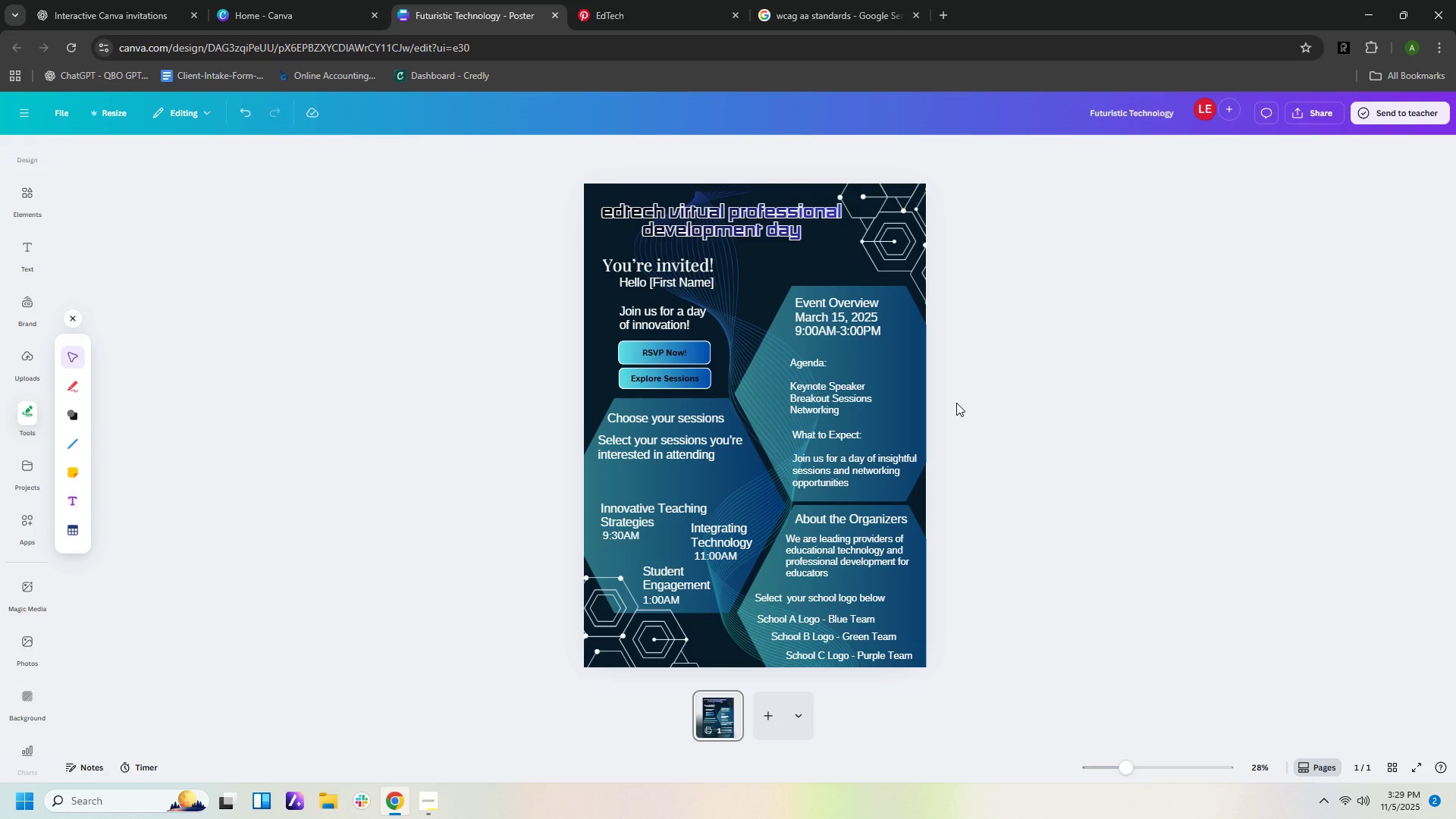 
left_click([915, 340])
 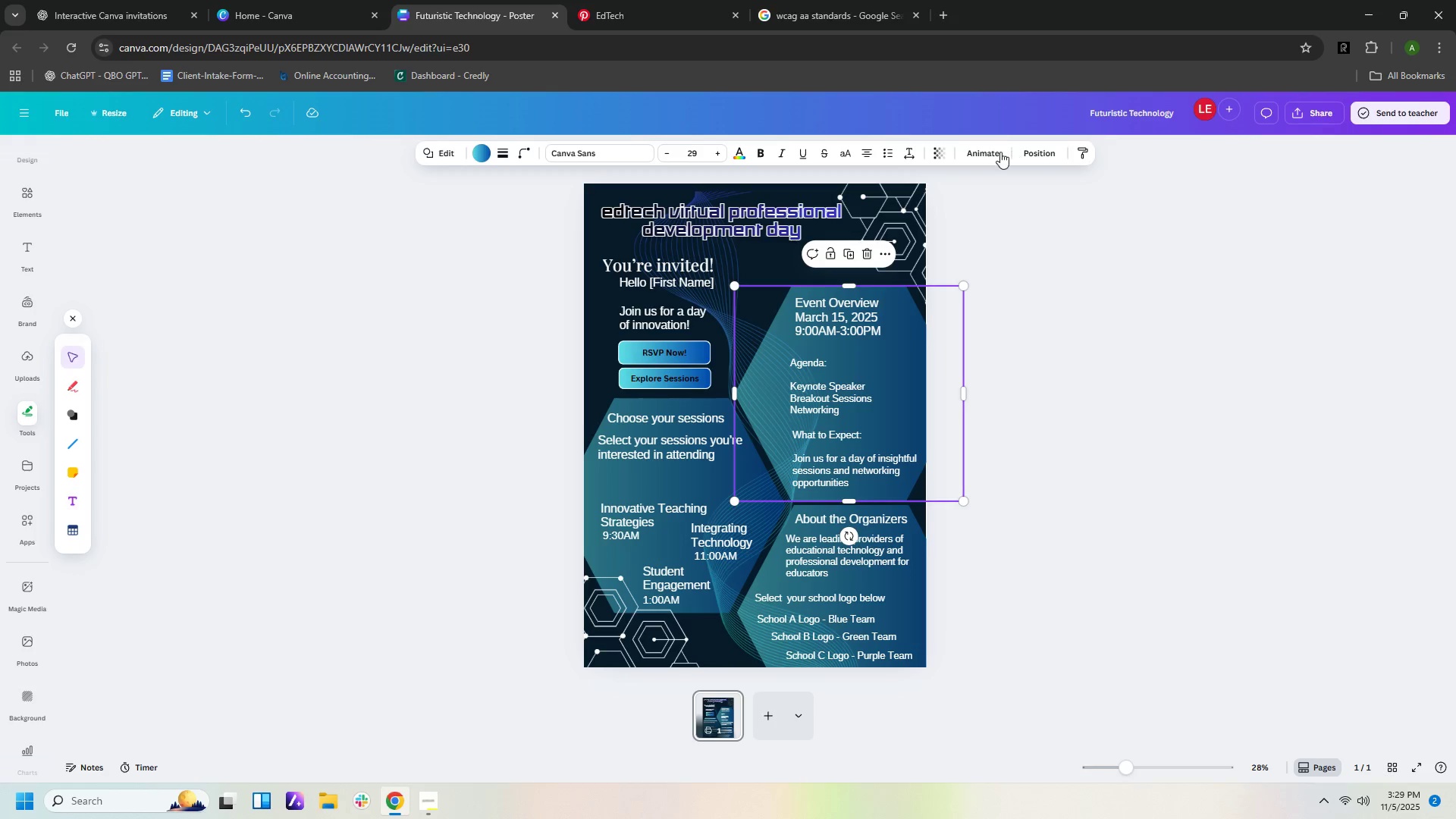 
left_click([995, 150])
 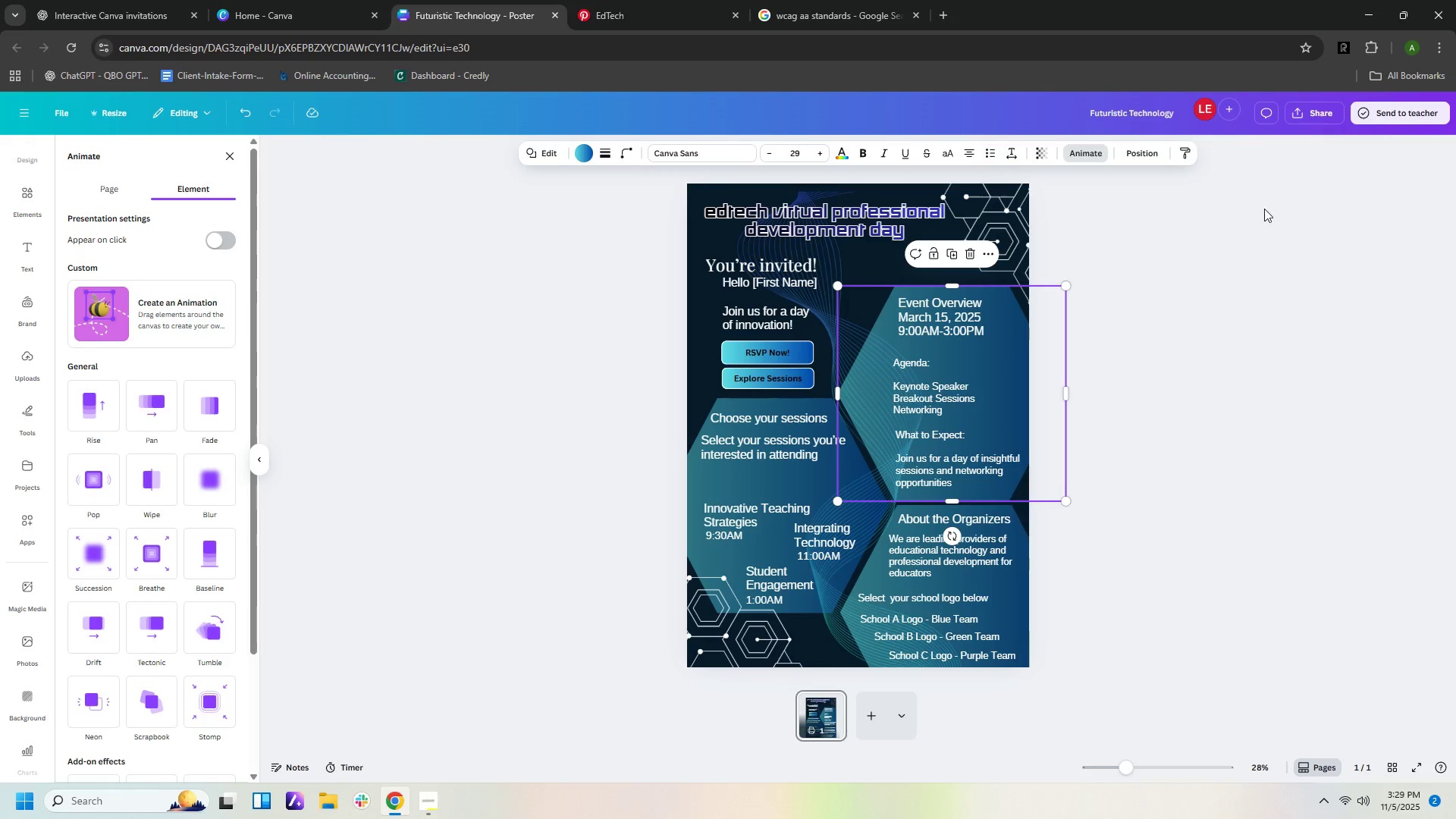 
left_click([1264, 209])
 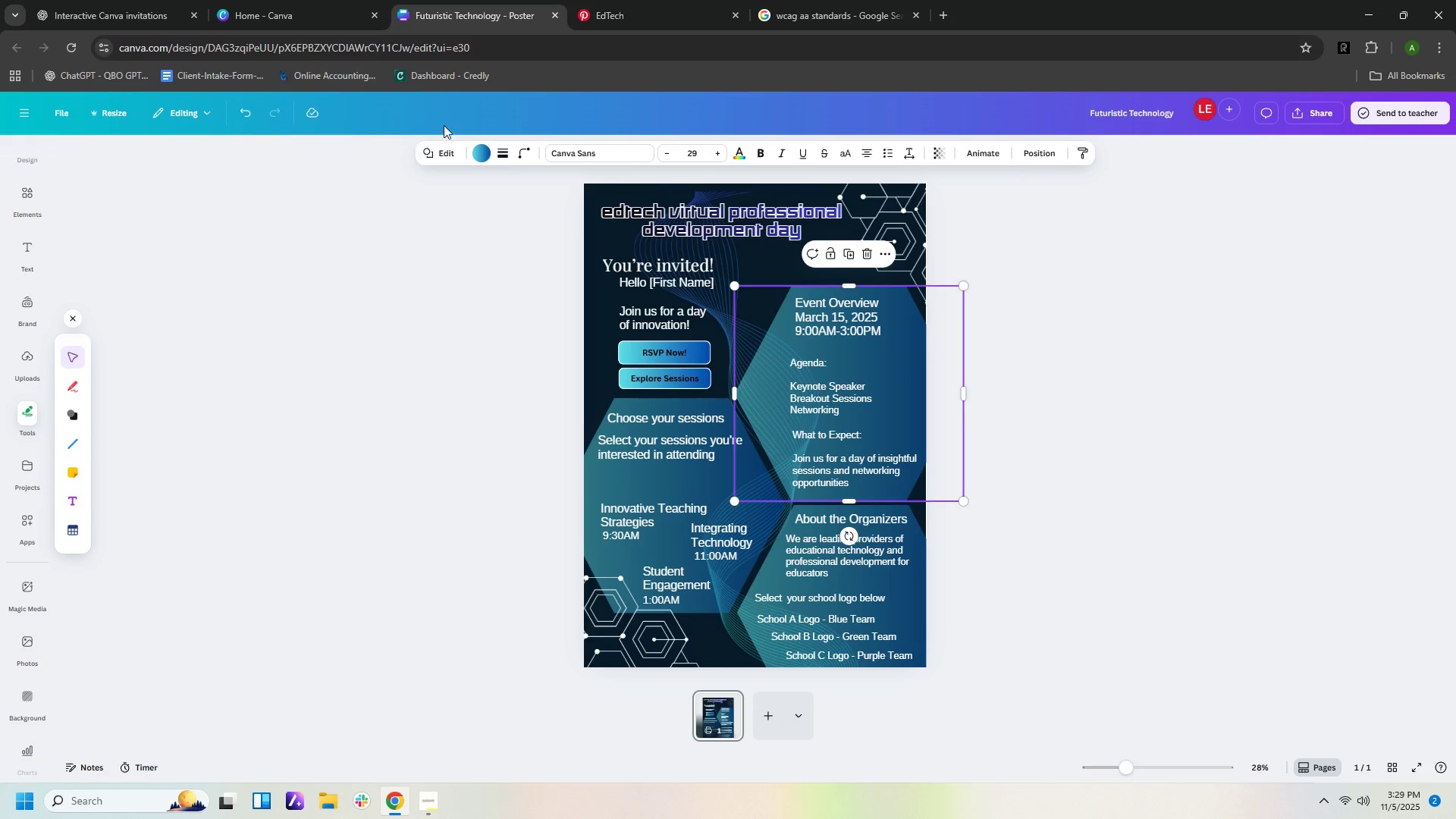 
left_click([475, 154])
 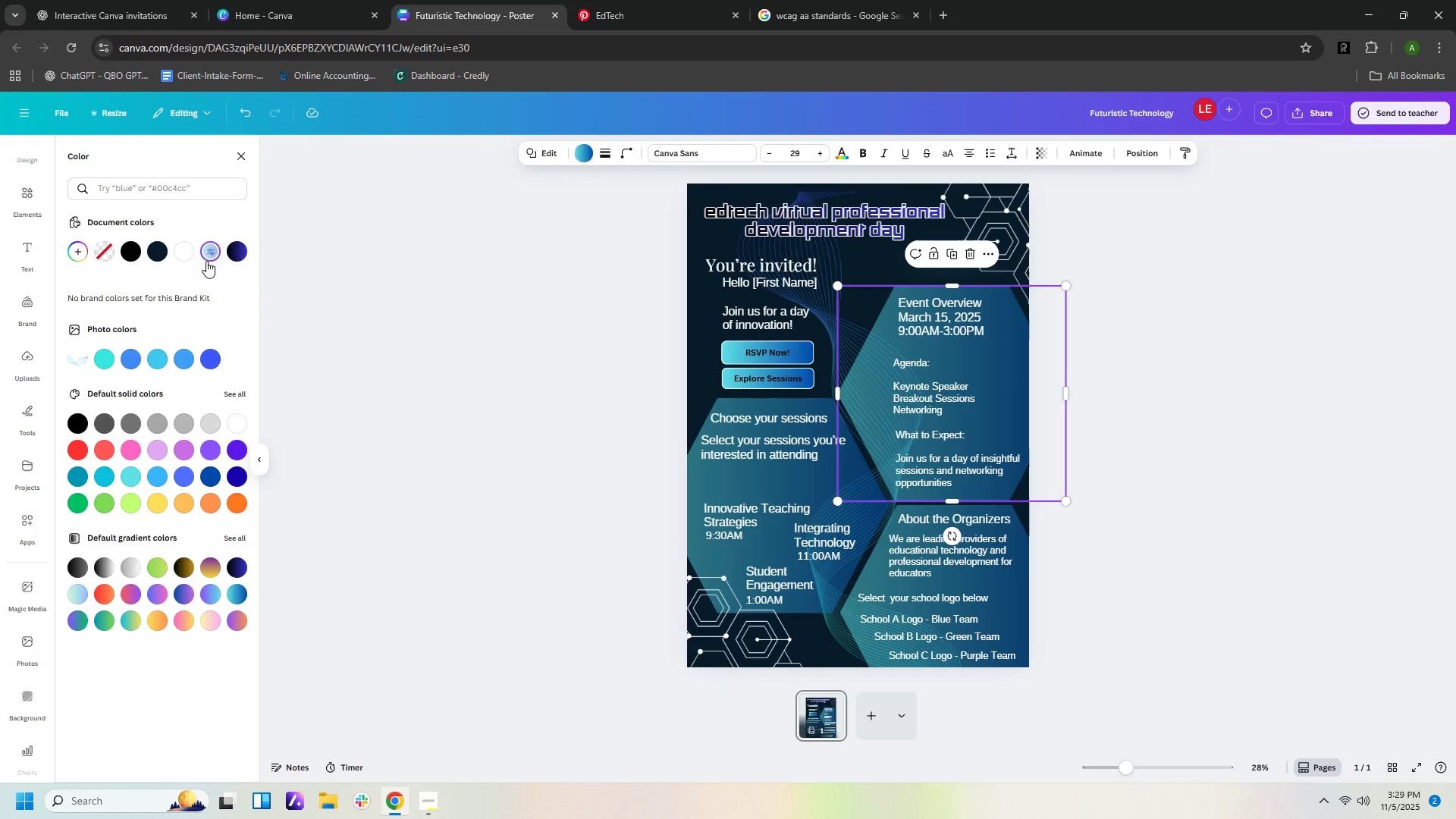 
left_click([189, 253])
 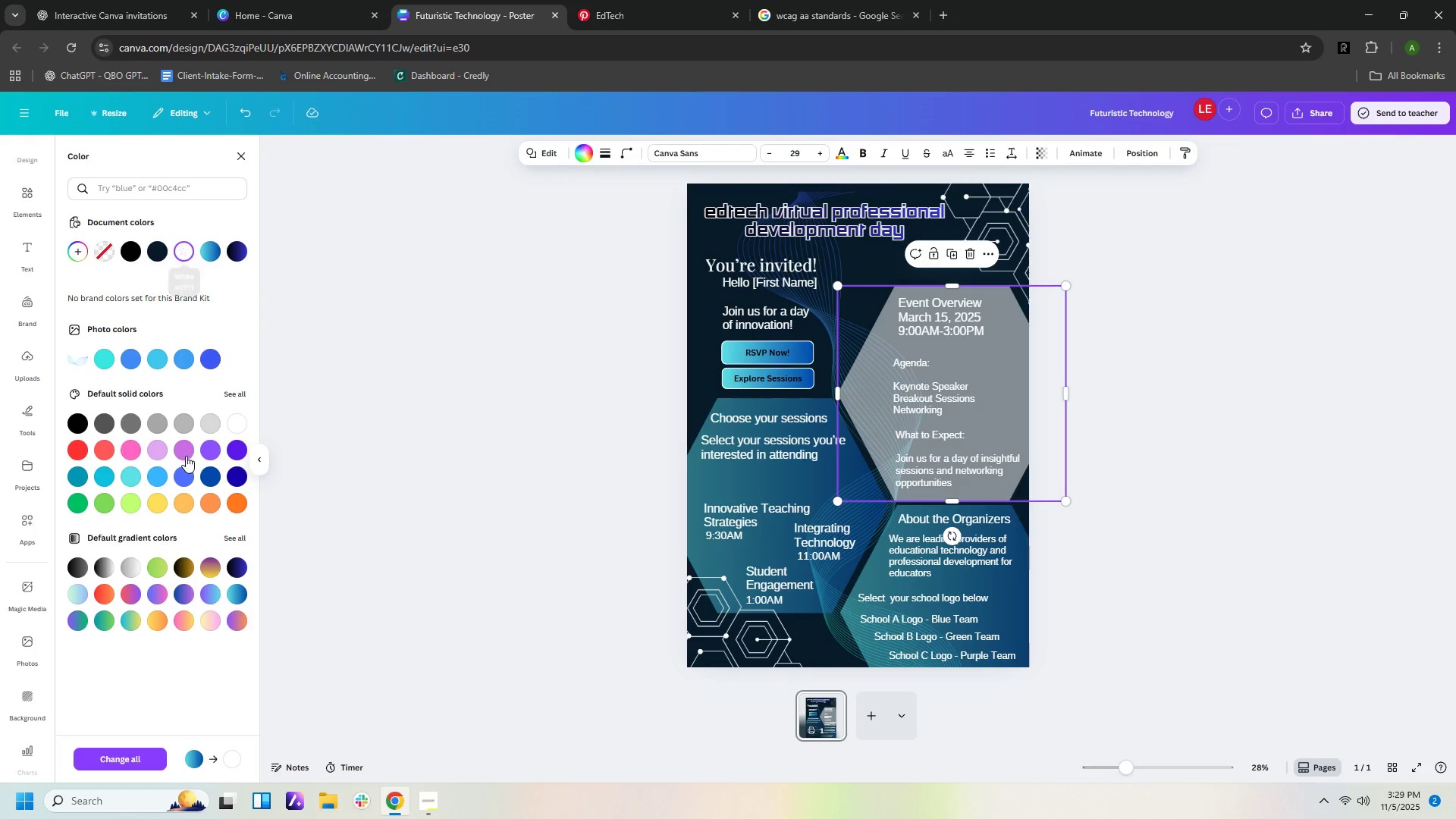 
left_click([209, 431])
 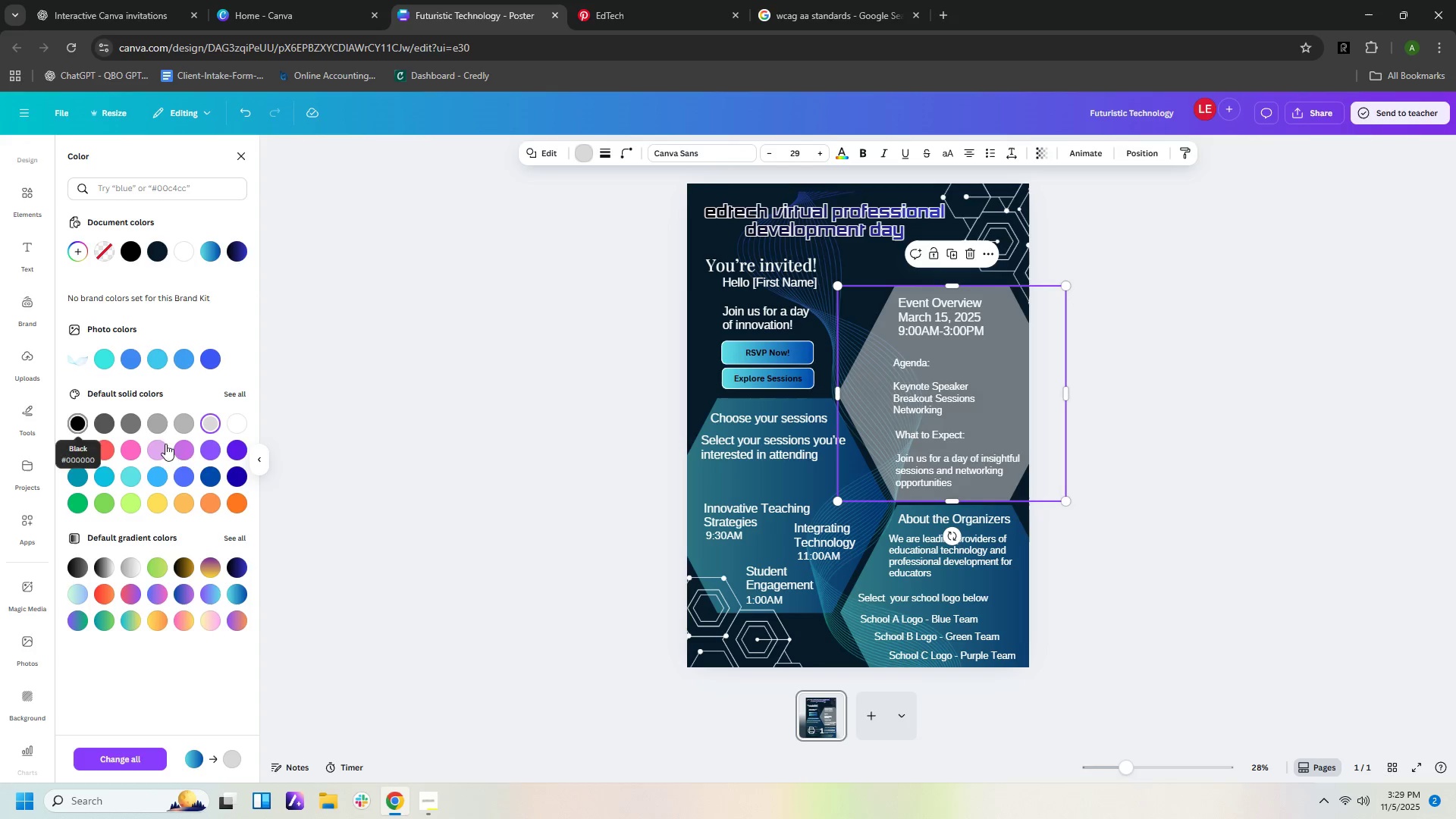 
left_click([240, 422])
 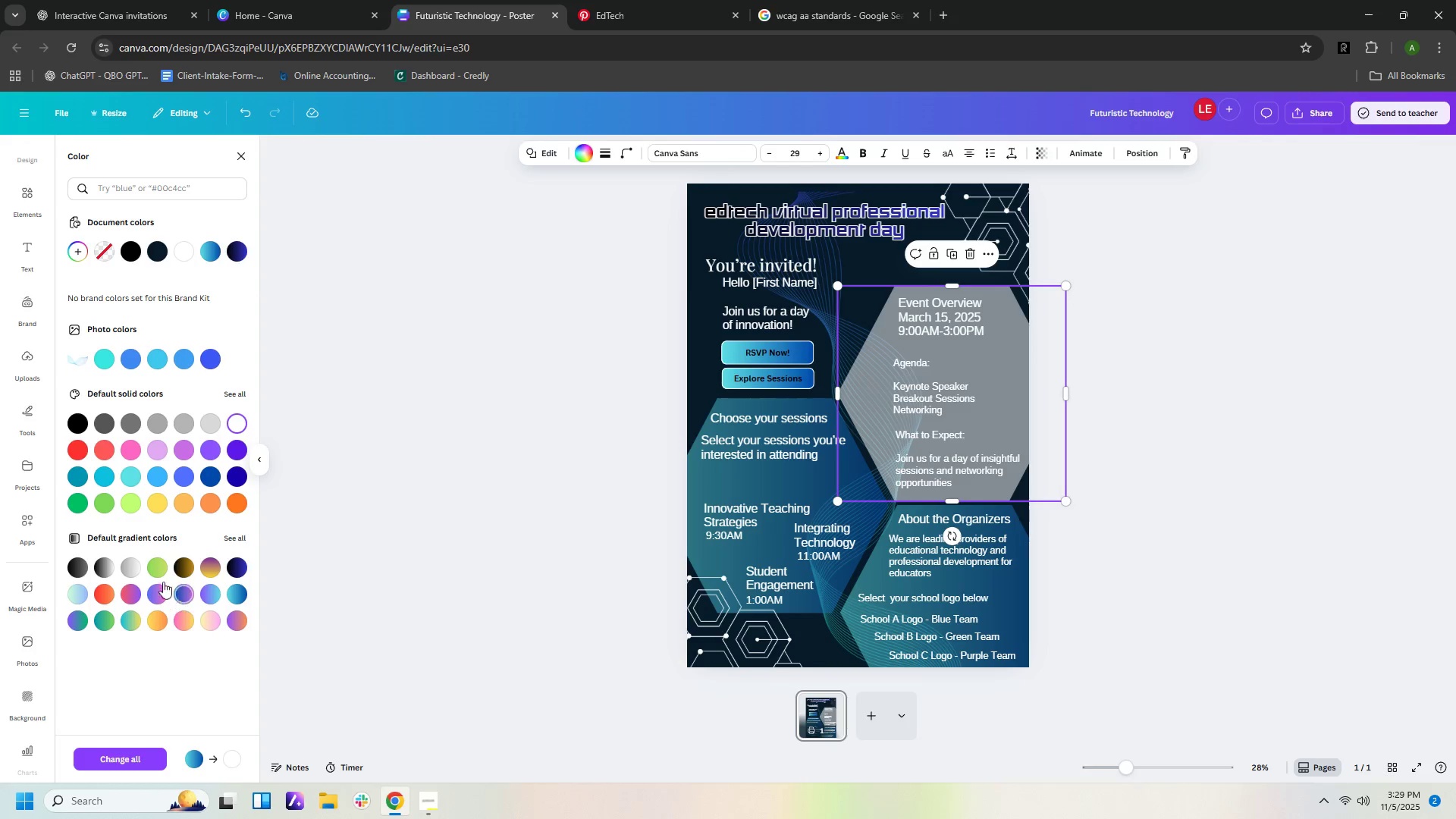 
left_click([135, 566])
 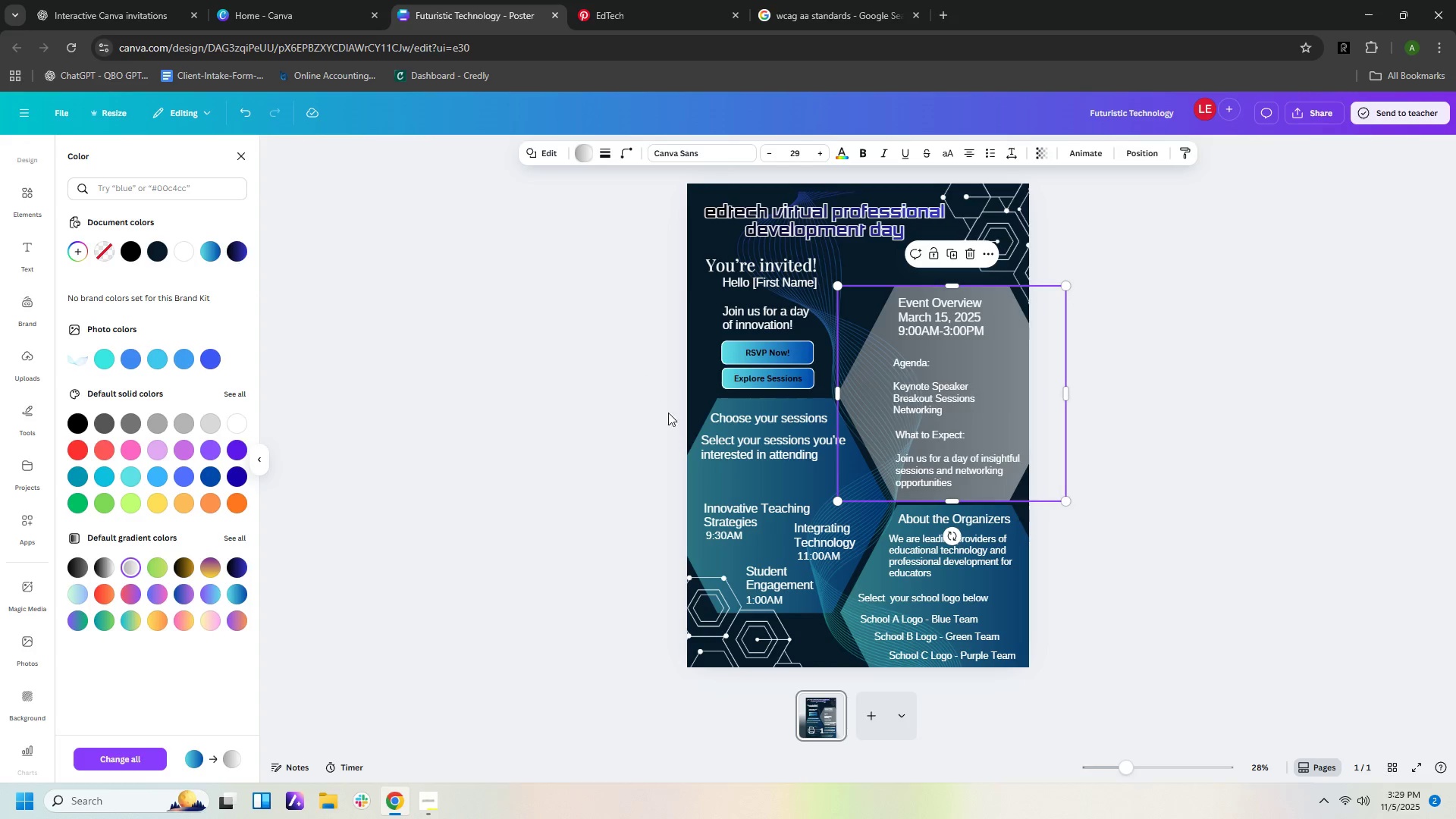 
left_click([705, 475])
 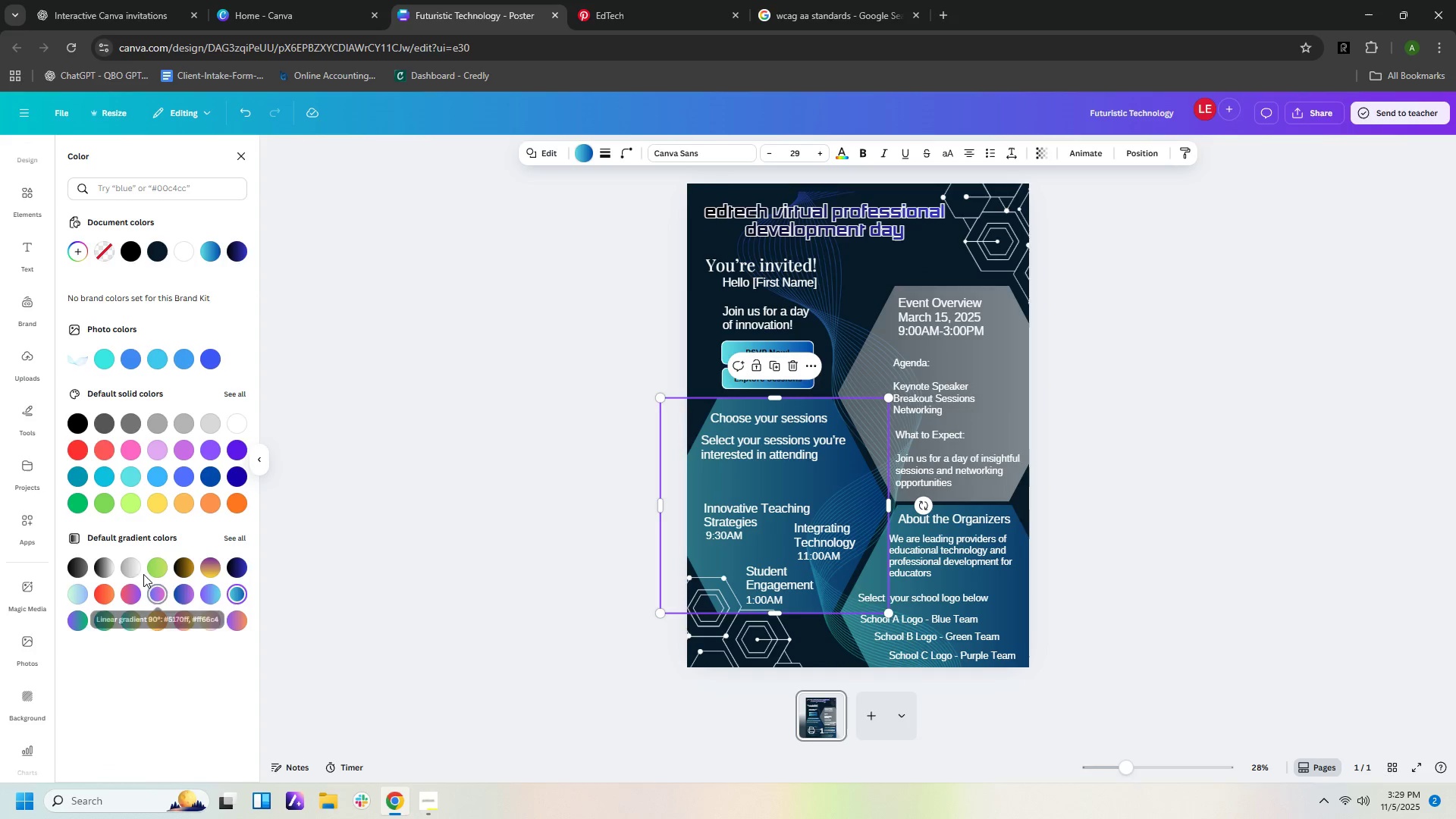 
left_click([135, 570])
 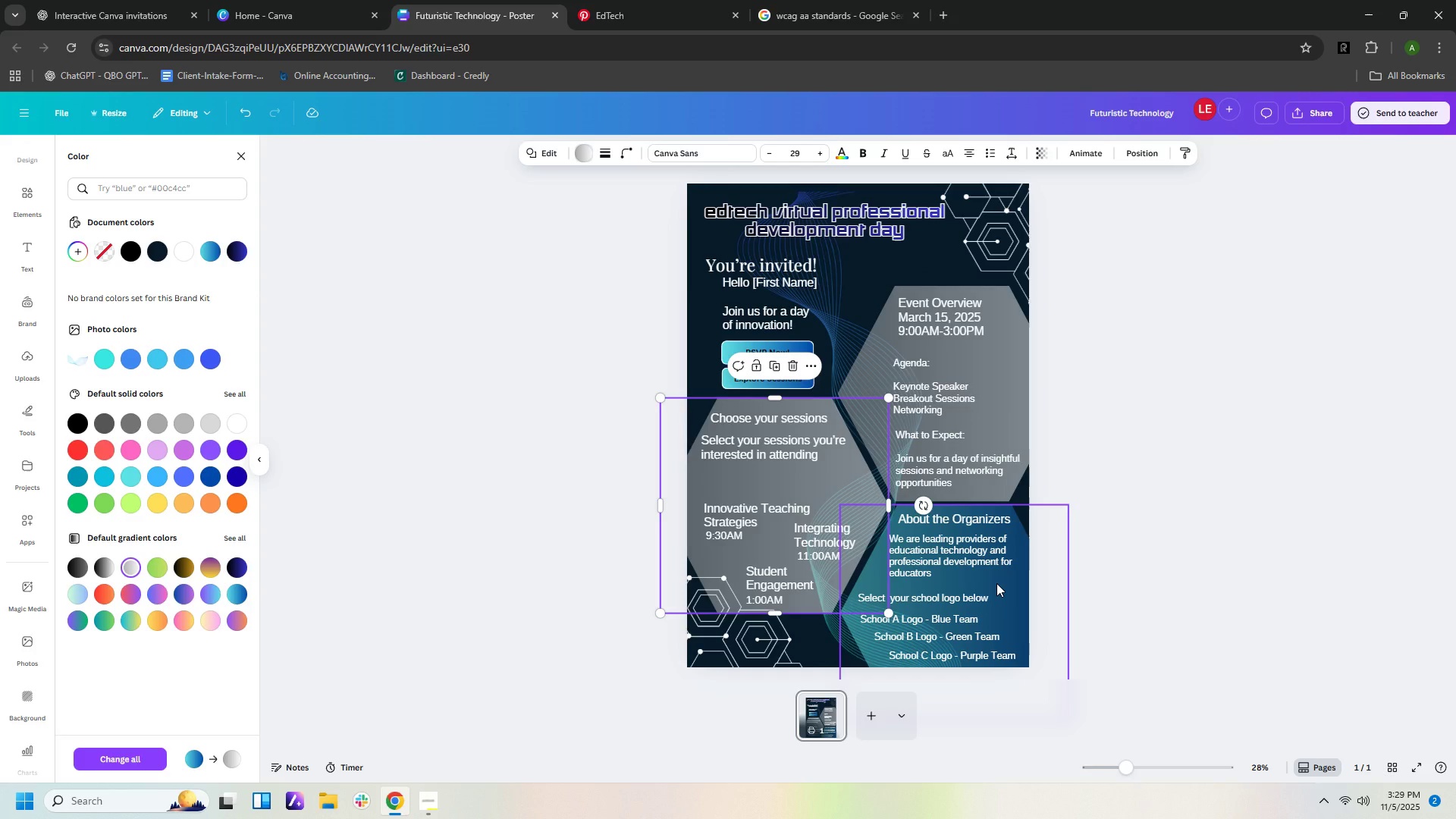 
left_click([996, 583])
 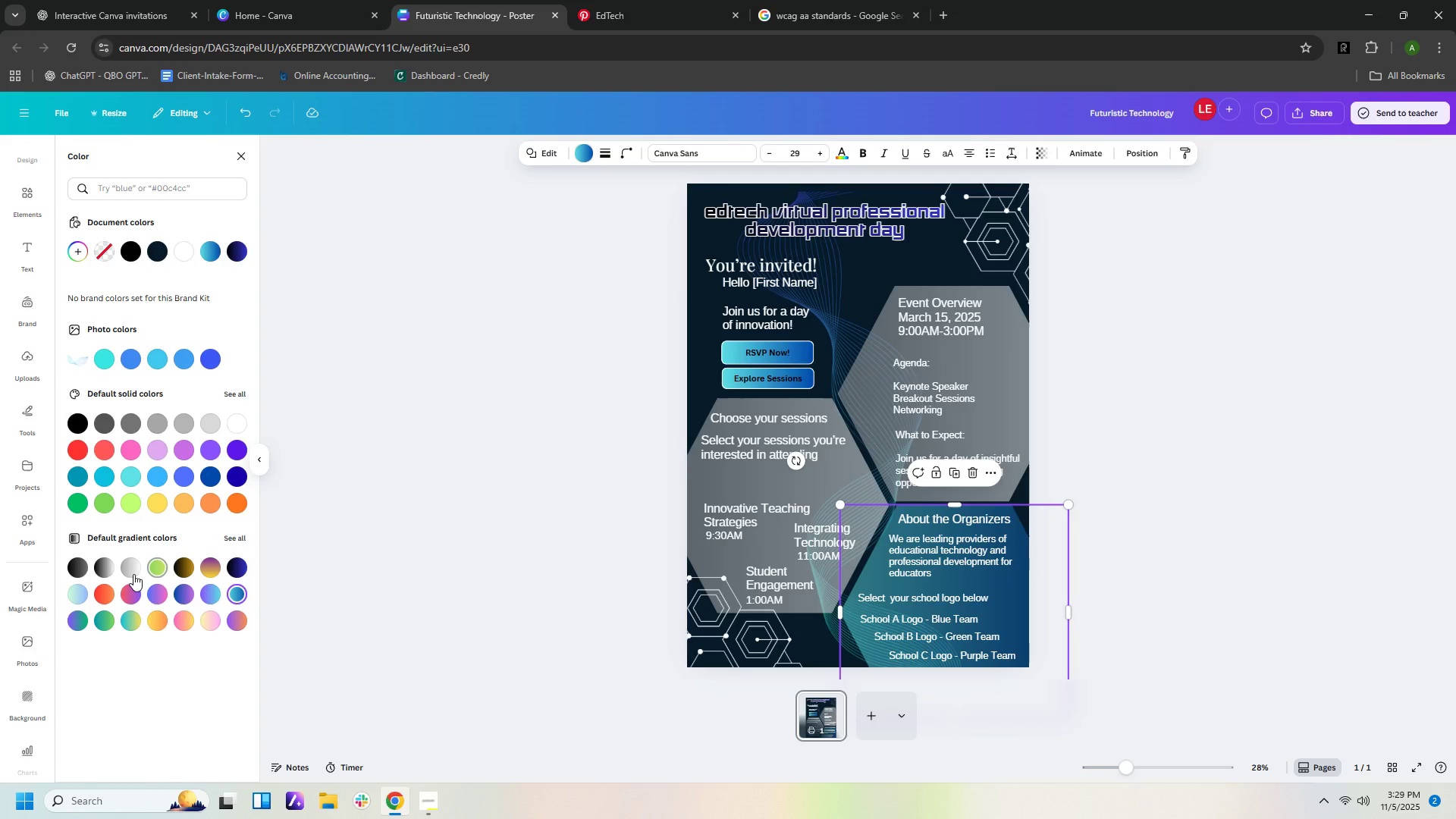 
left_click([130, 572])
 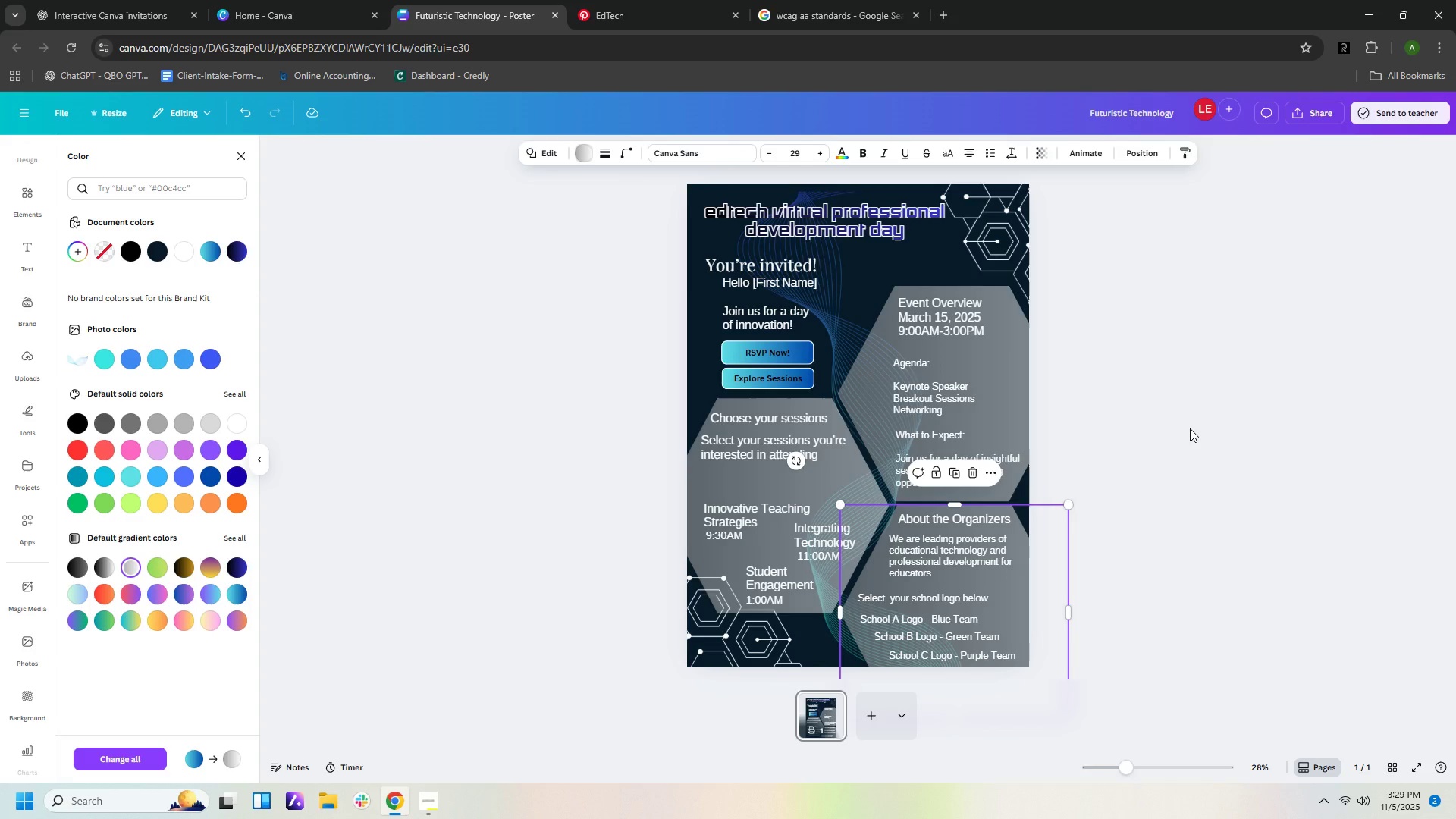 
left_click([1190, 428])
 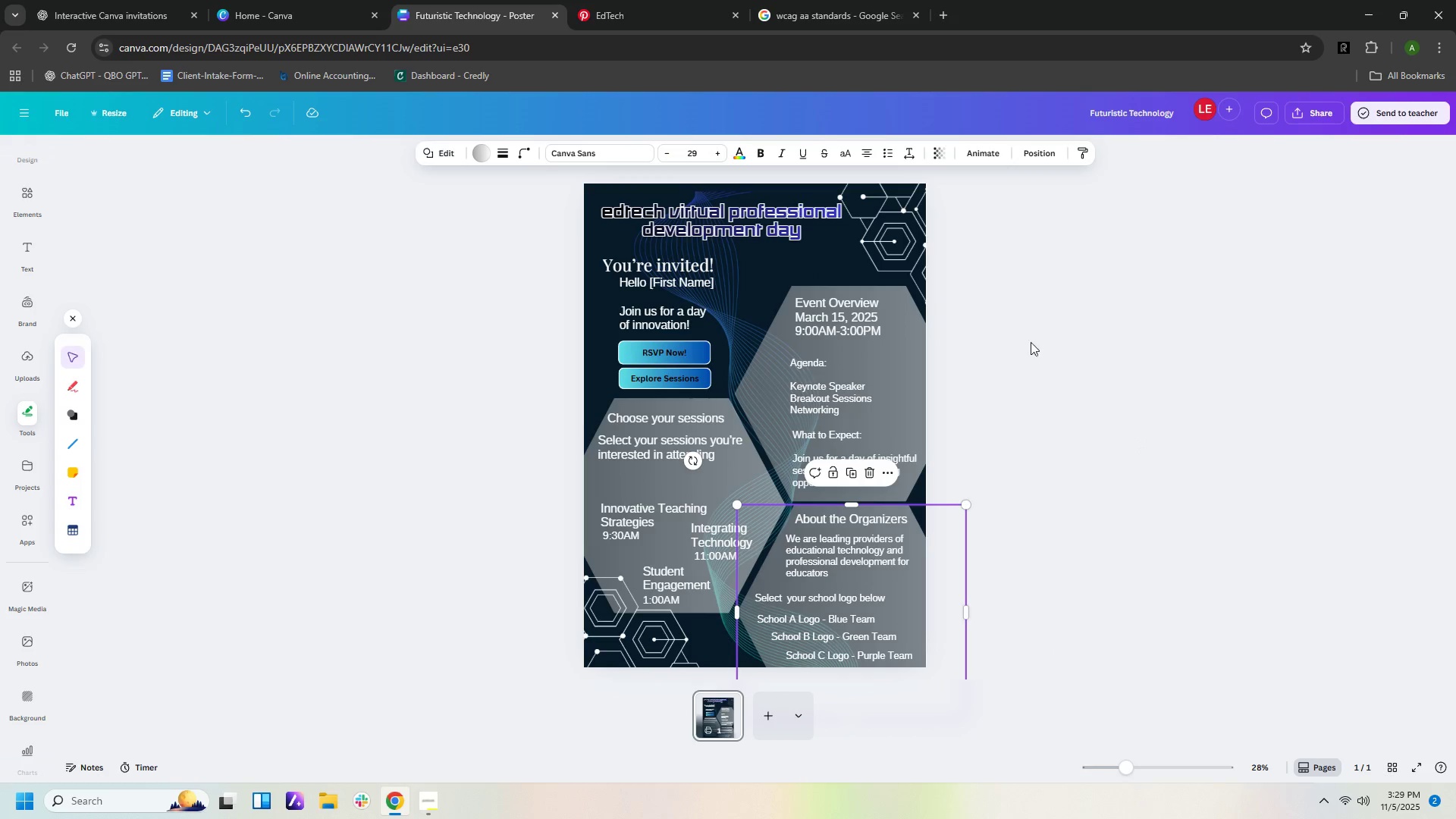 
left_click([1120, 255])
 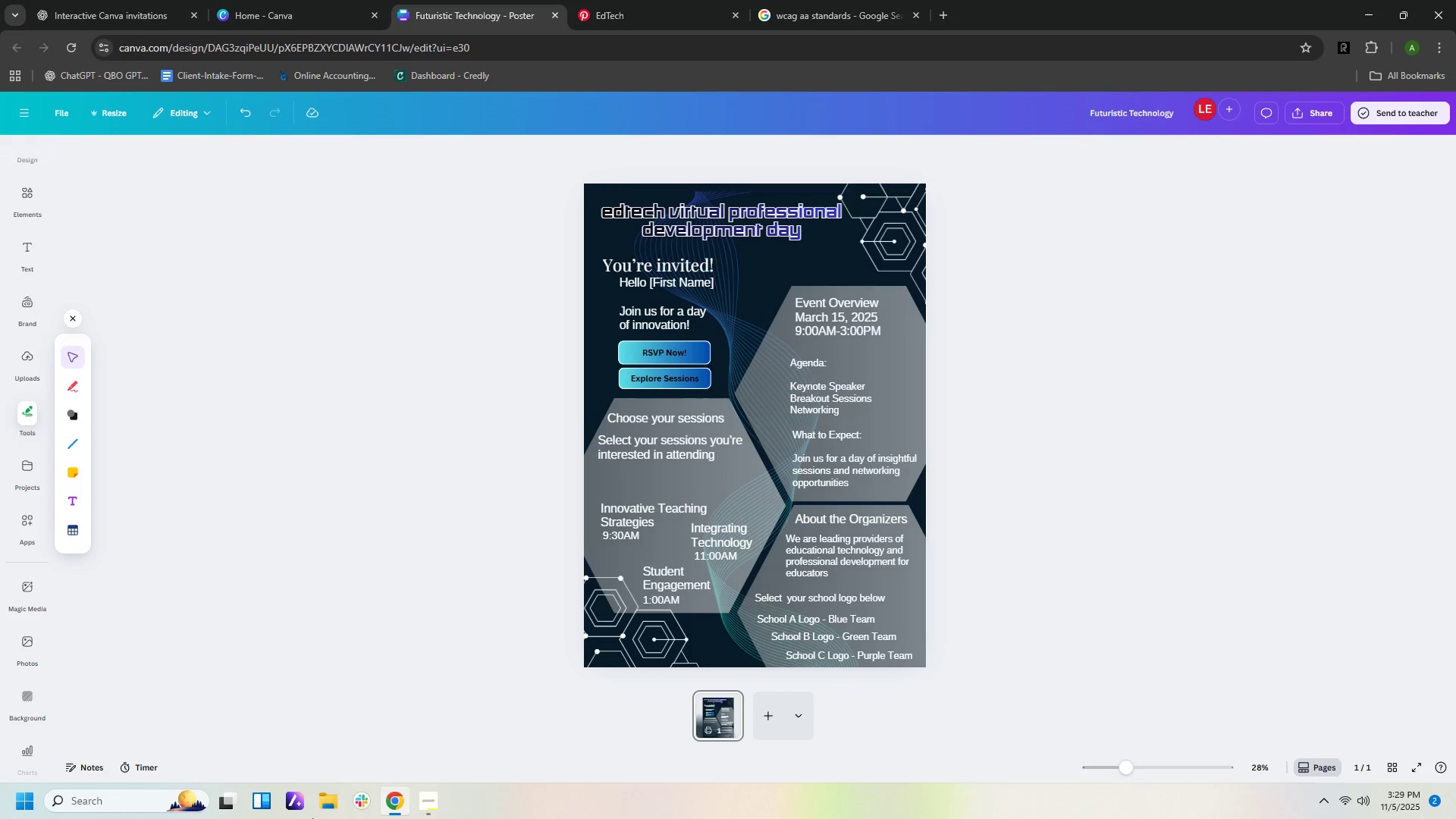 
wait(5.64)
 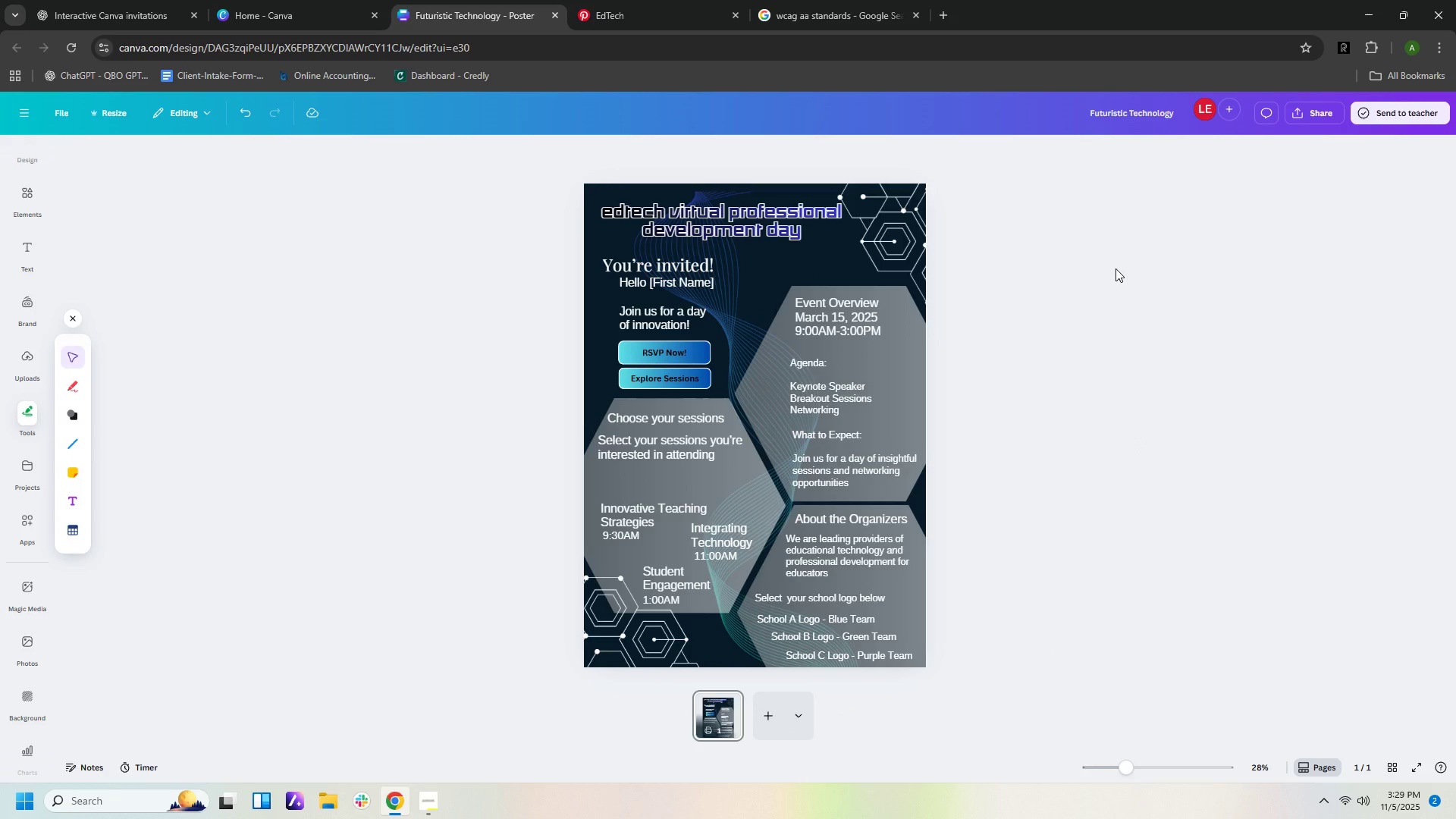 
left_click([419, 805])